 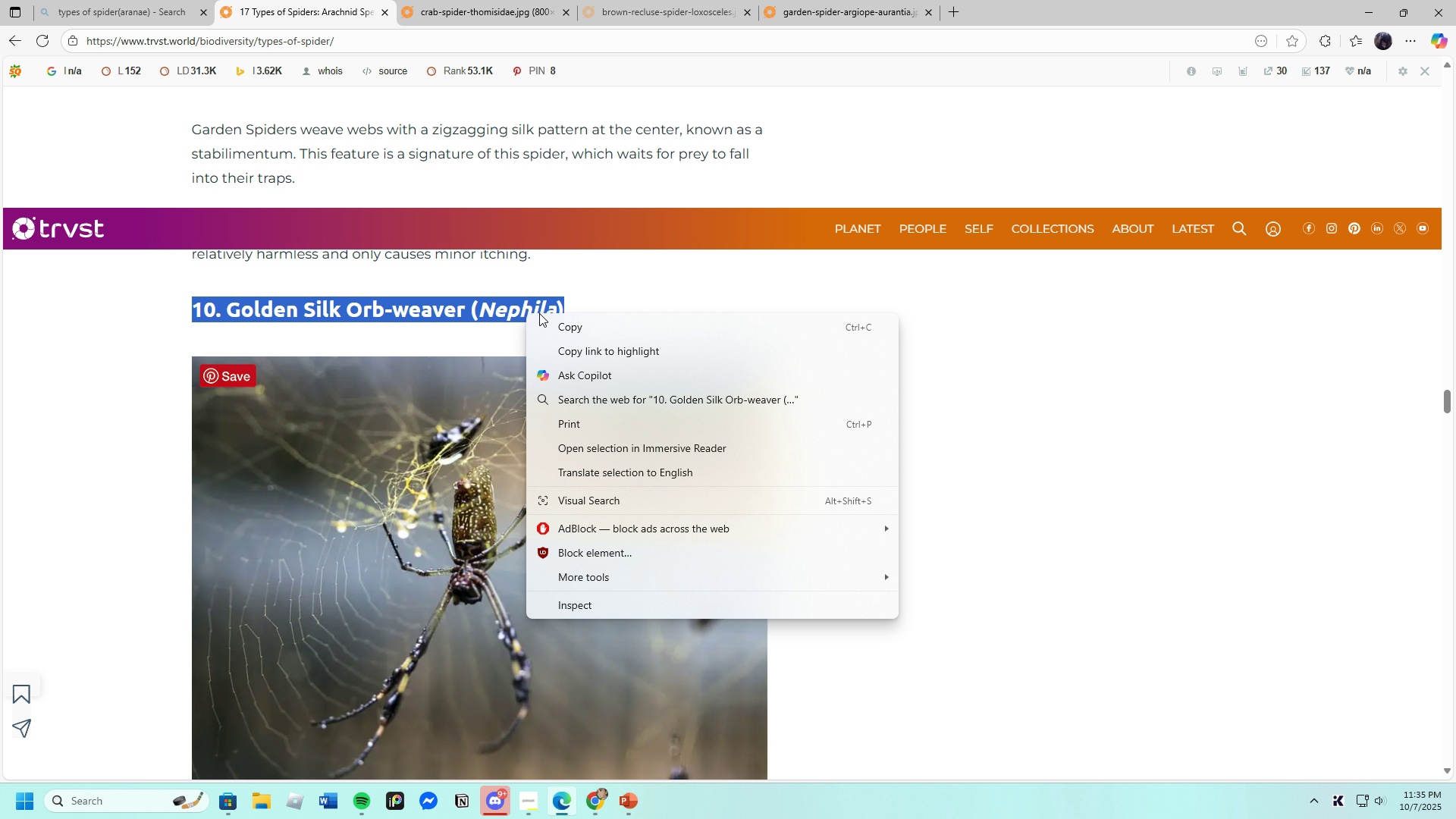 
left_click([573, 400])
 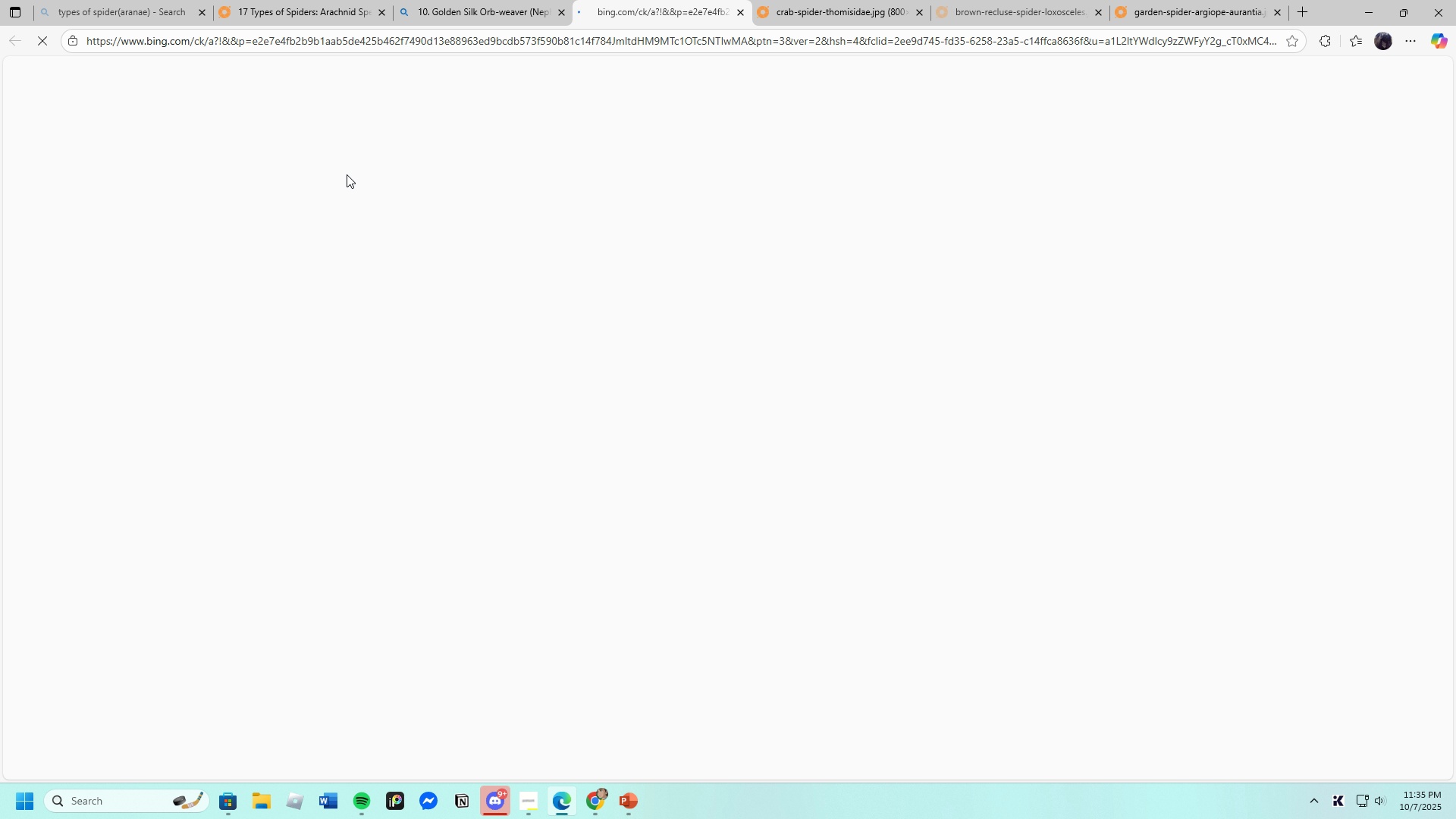 
wait(8.34)
 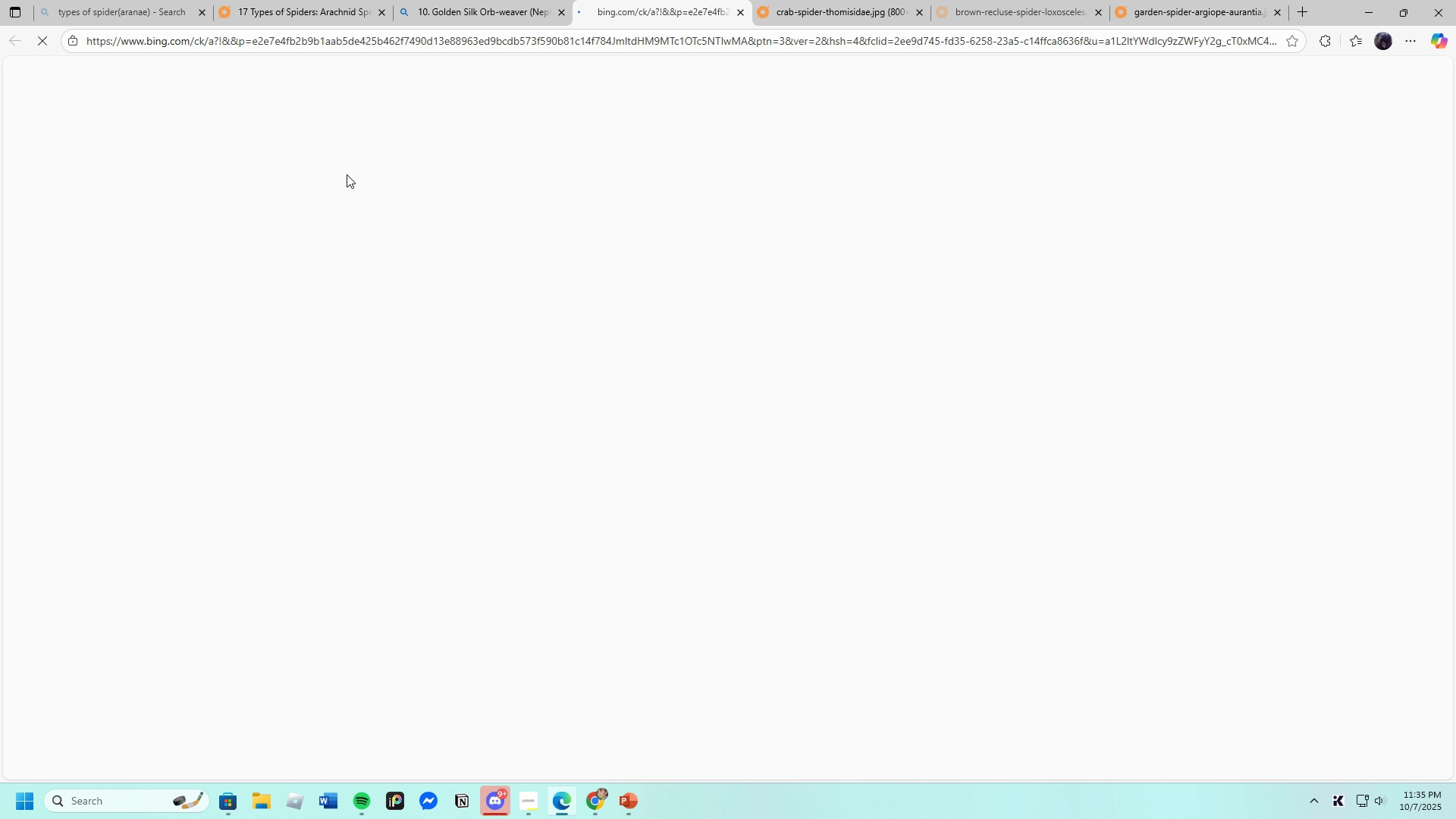 
left_click([634, 457])
 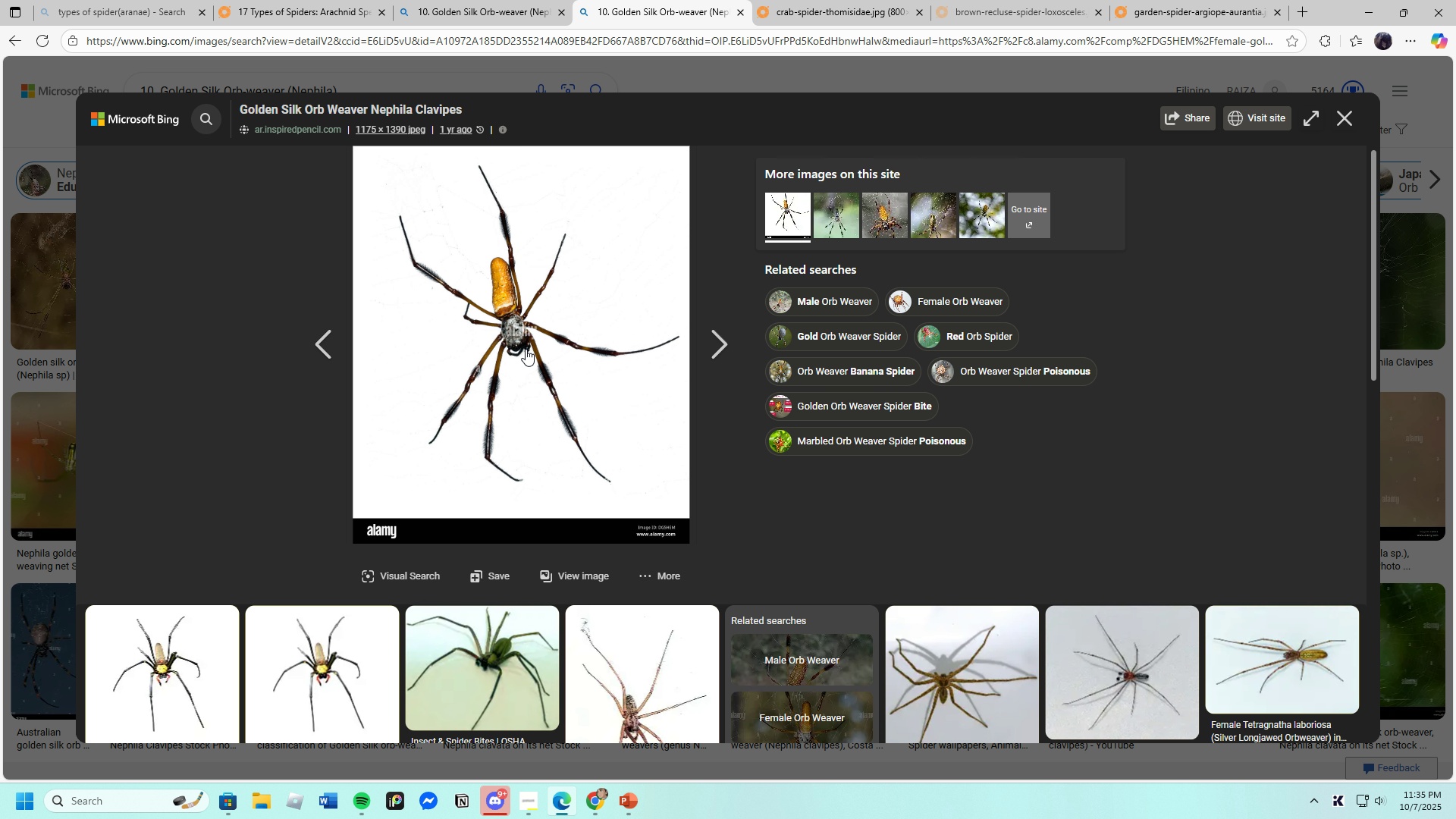 
right_click([526, 349])
 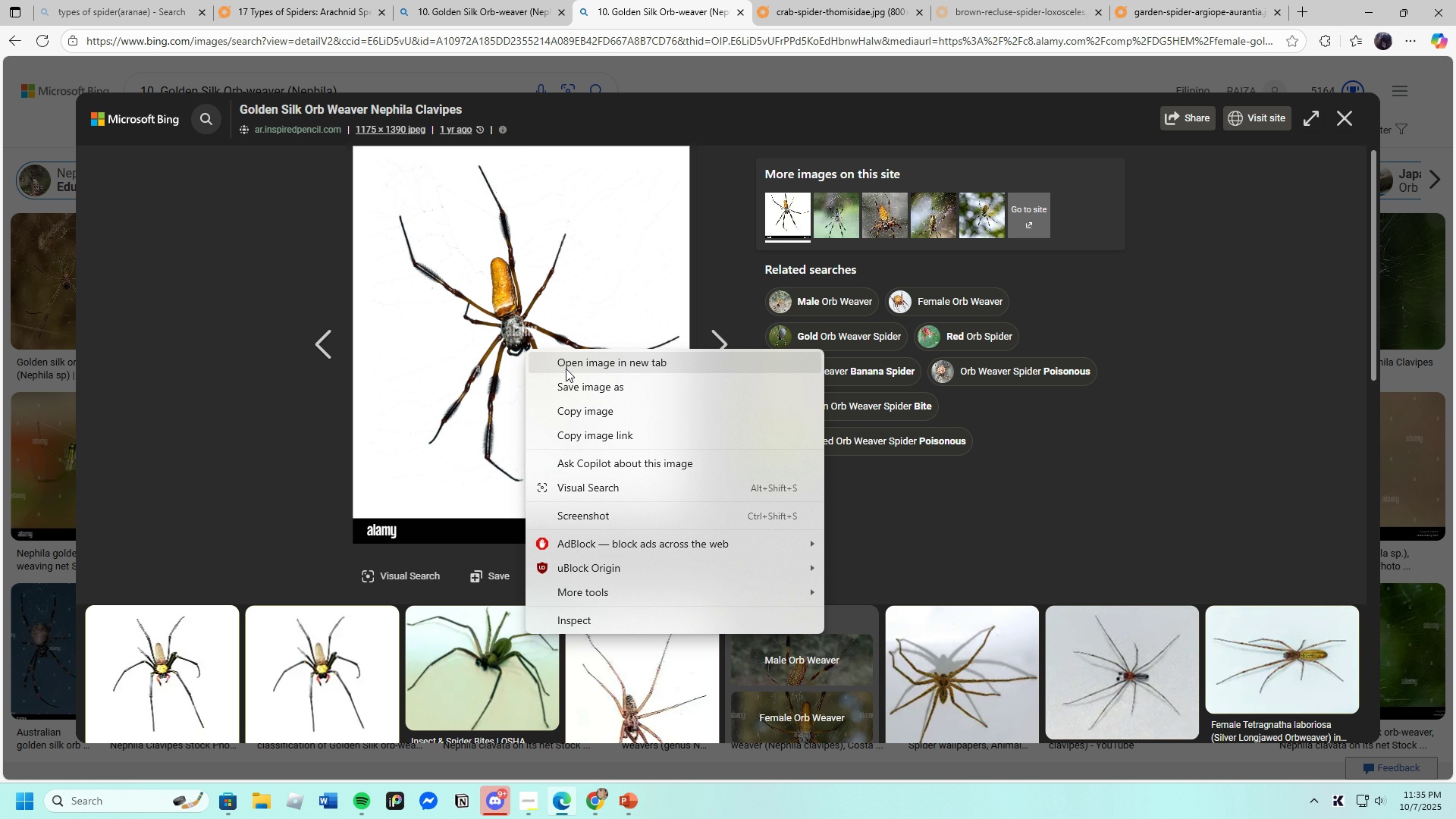 
left_click([567, 369])
 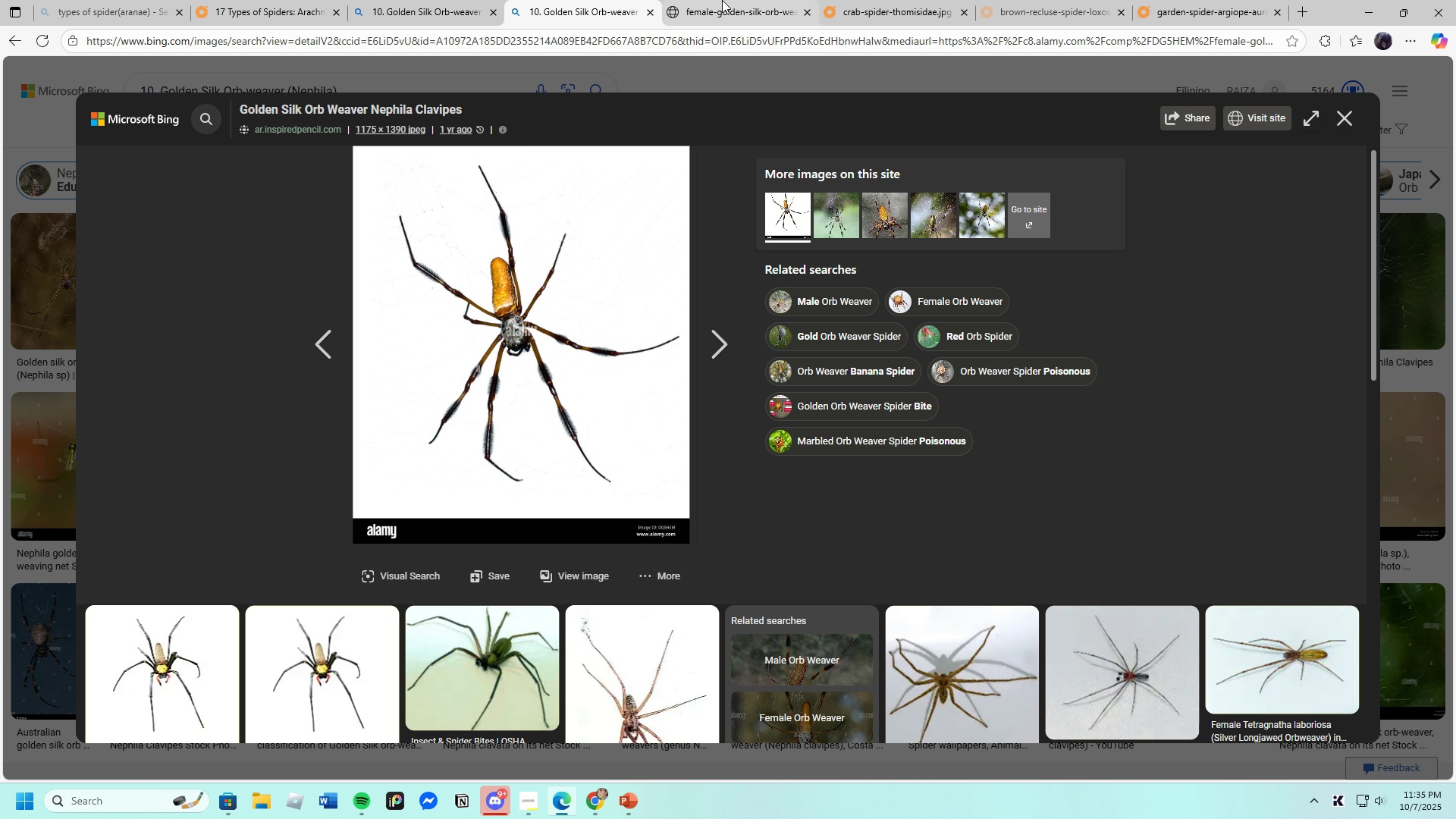 
left_click([723, 0])
 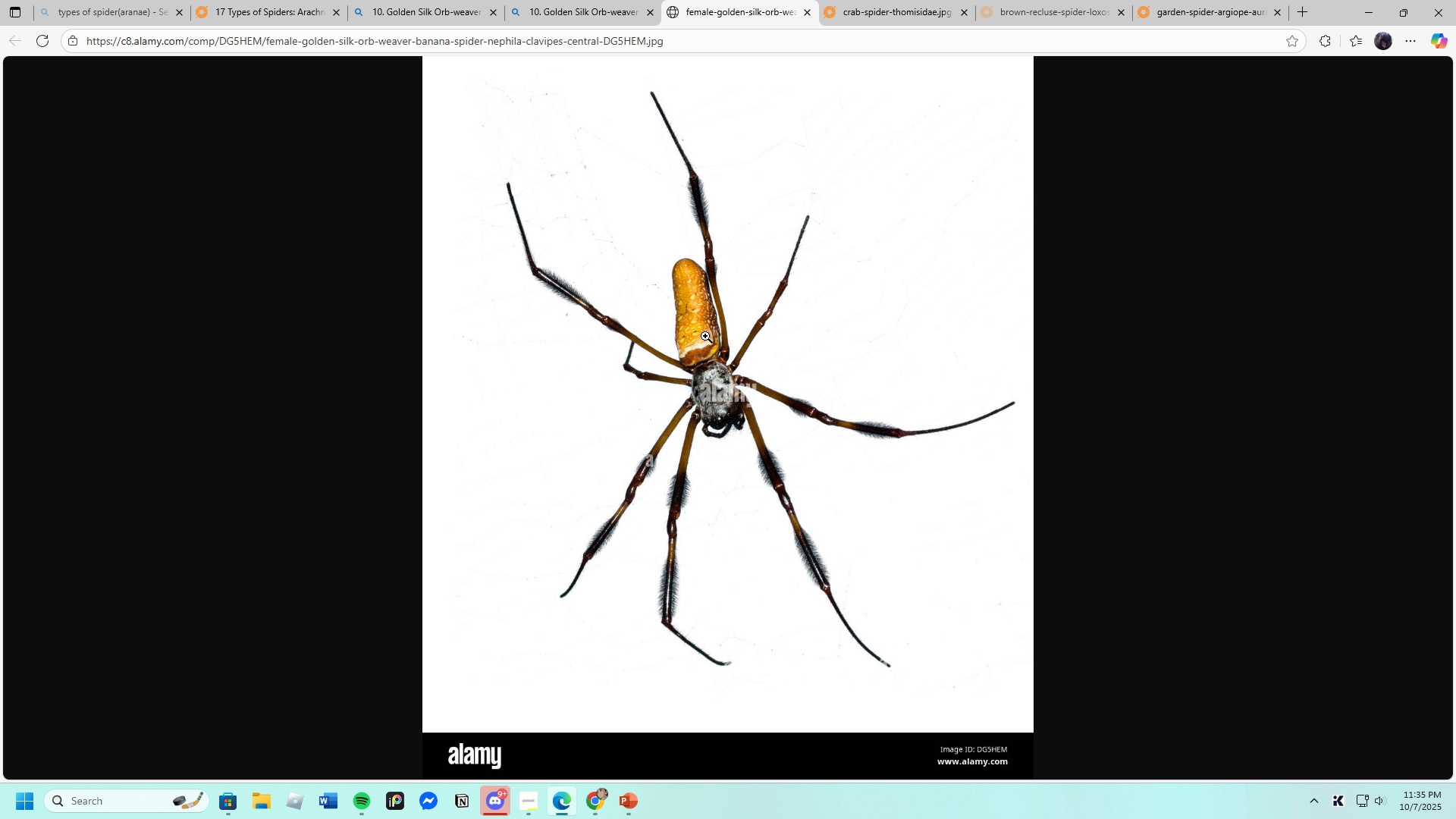 
right_click([705, 336])
 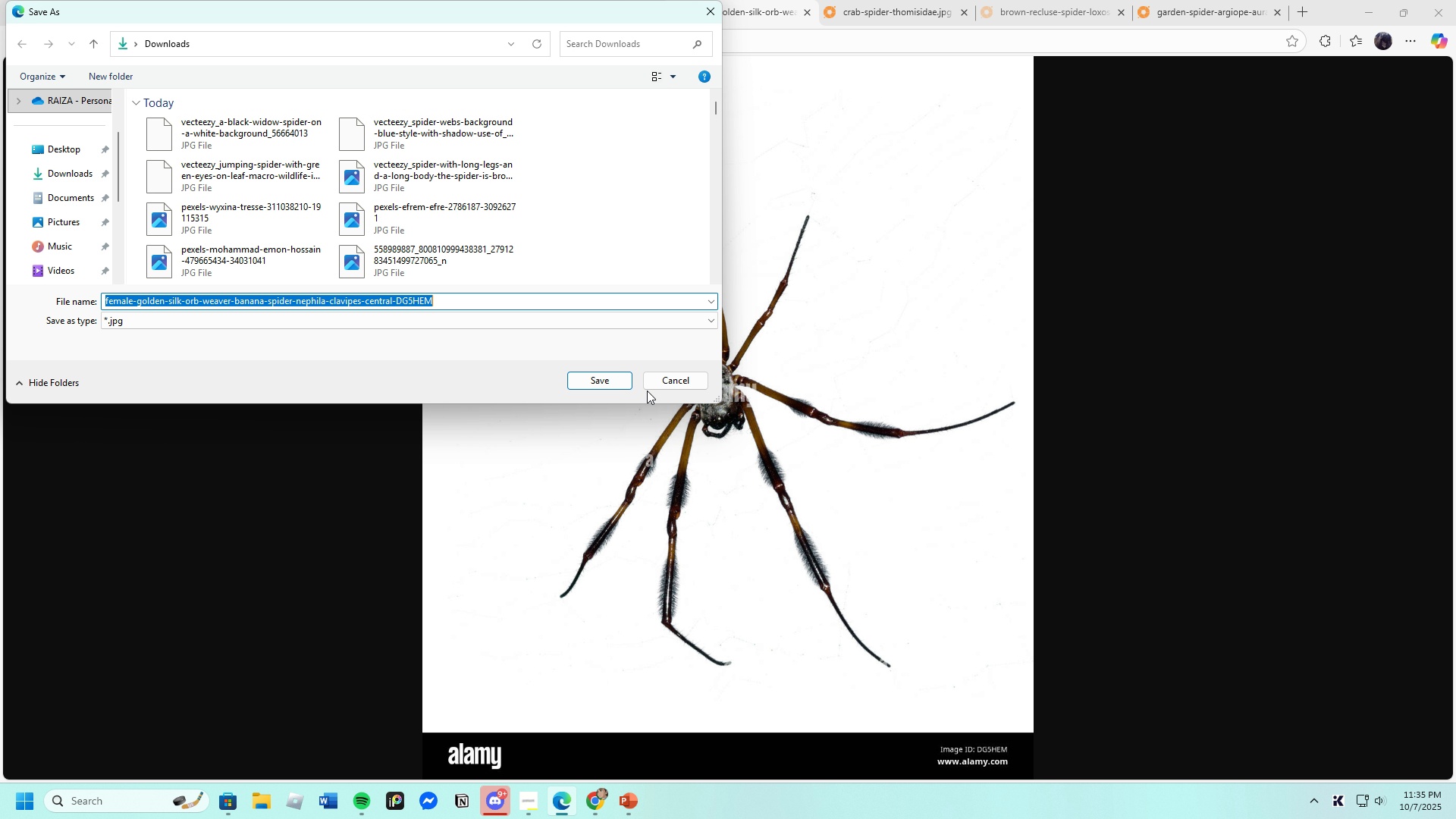 
left_click([604, 384])
 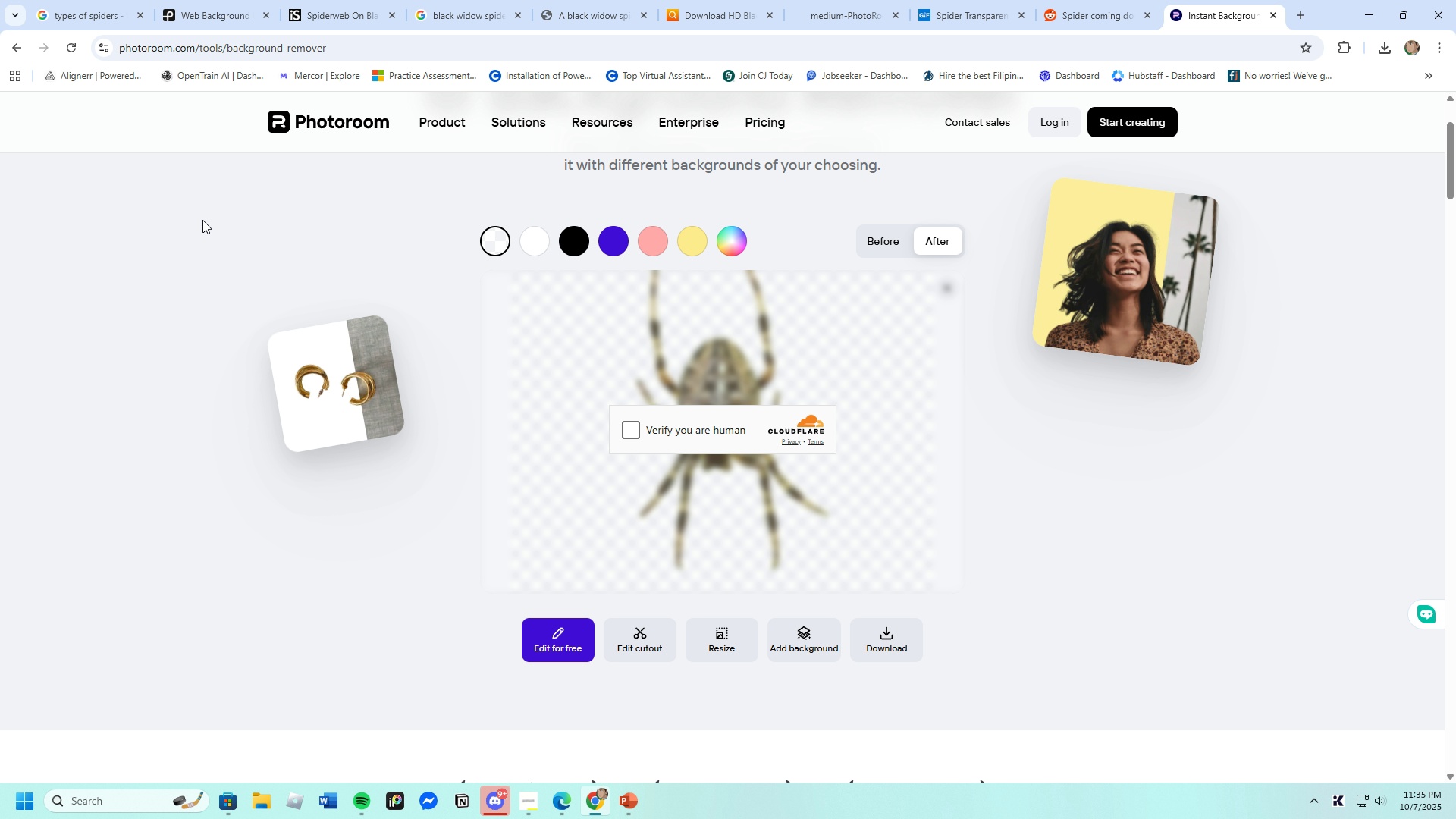 
left_click([70, 50])
 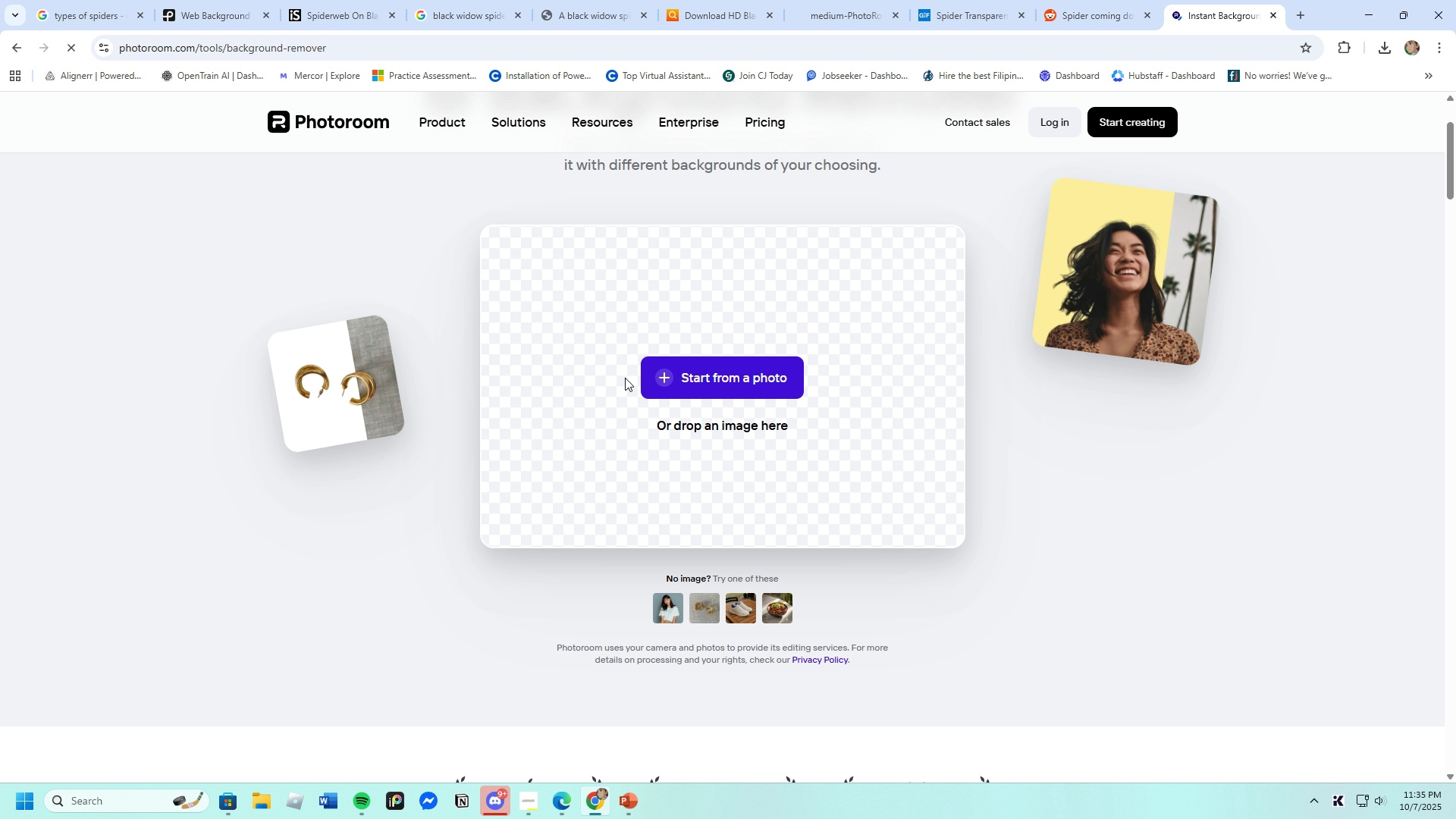 
left_click([679, 373])
 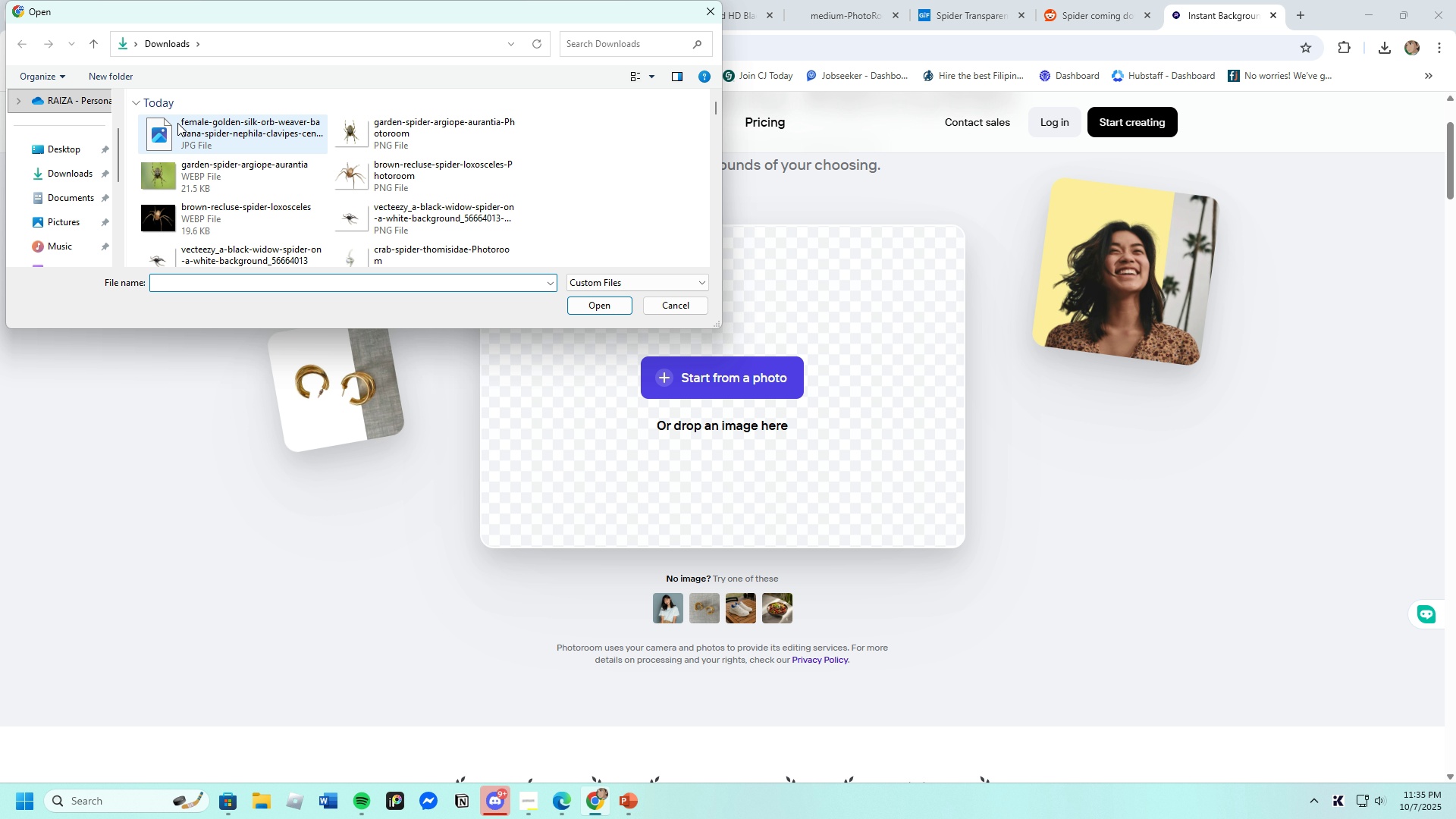 
left_click([174, 119])
 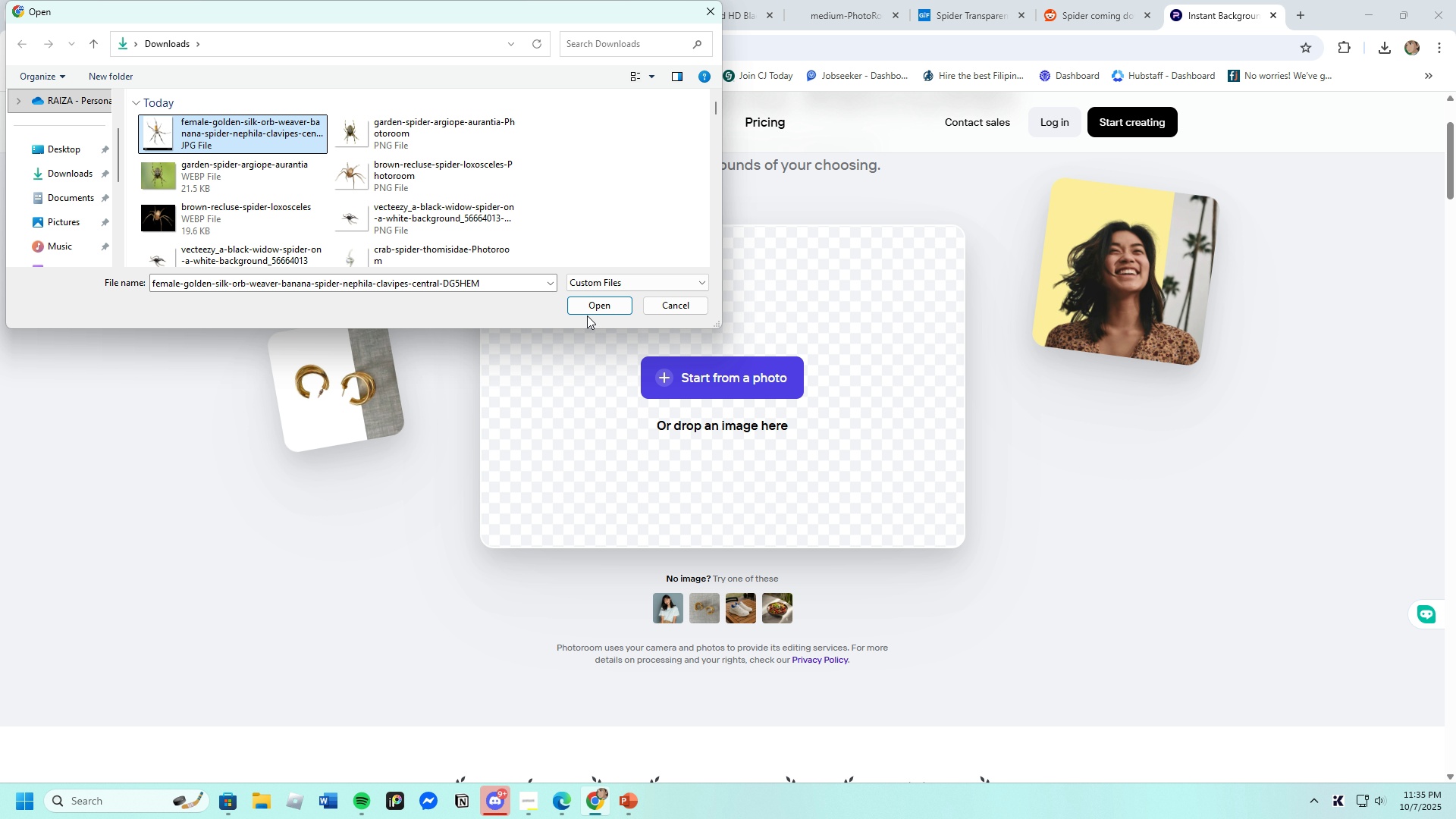 
left_click([587, 312])
 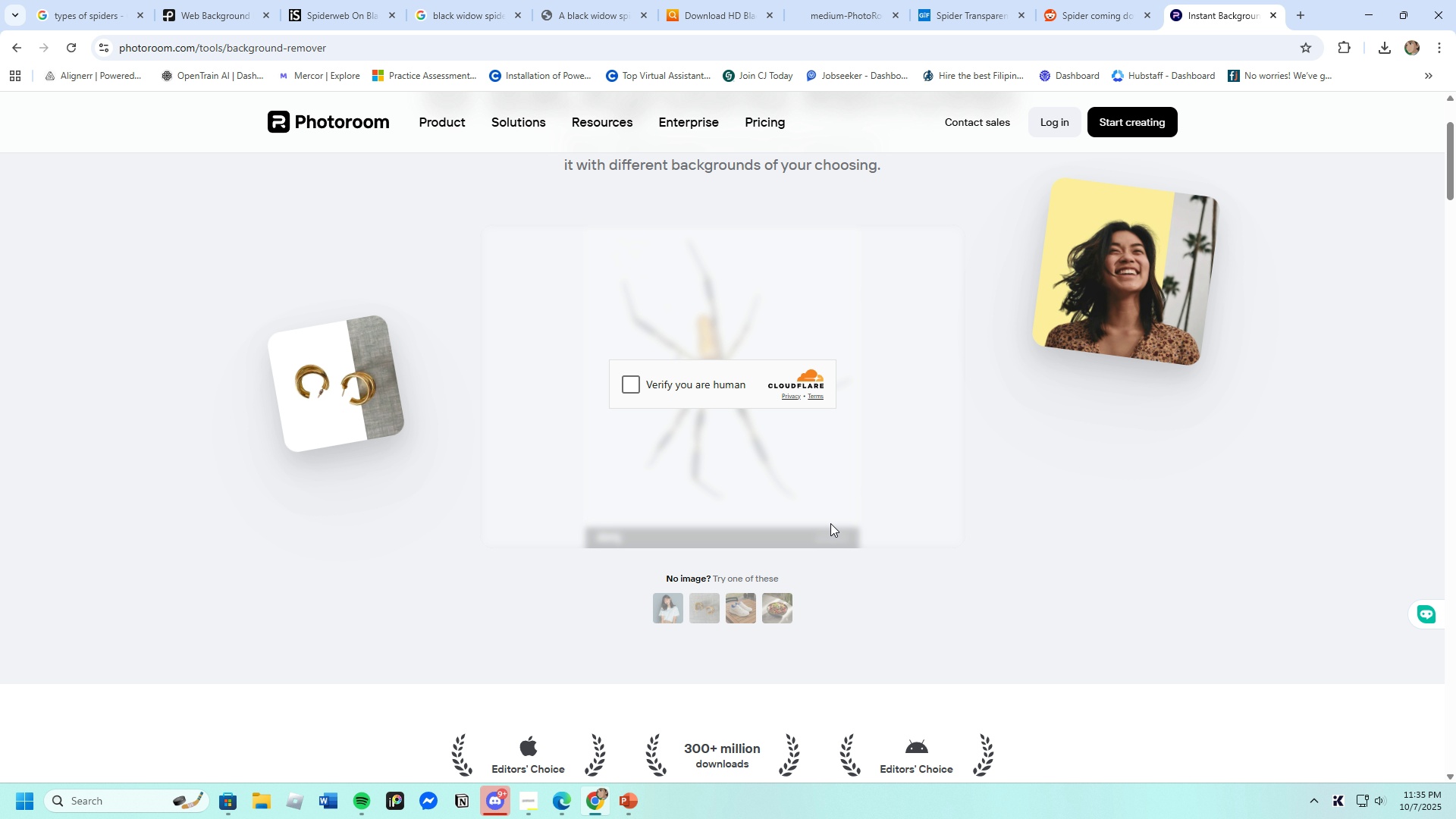 
left_click([620, 378])
 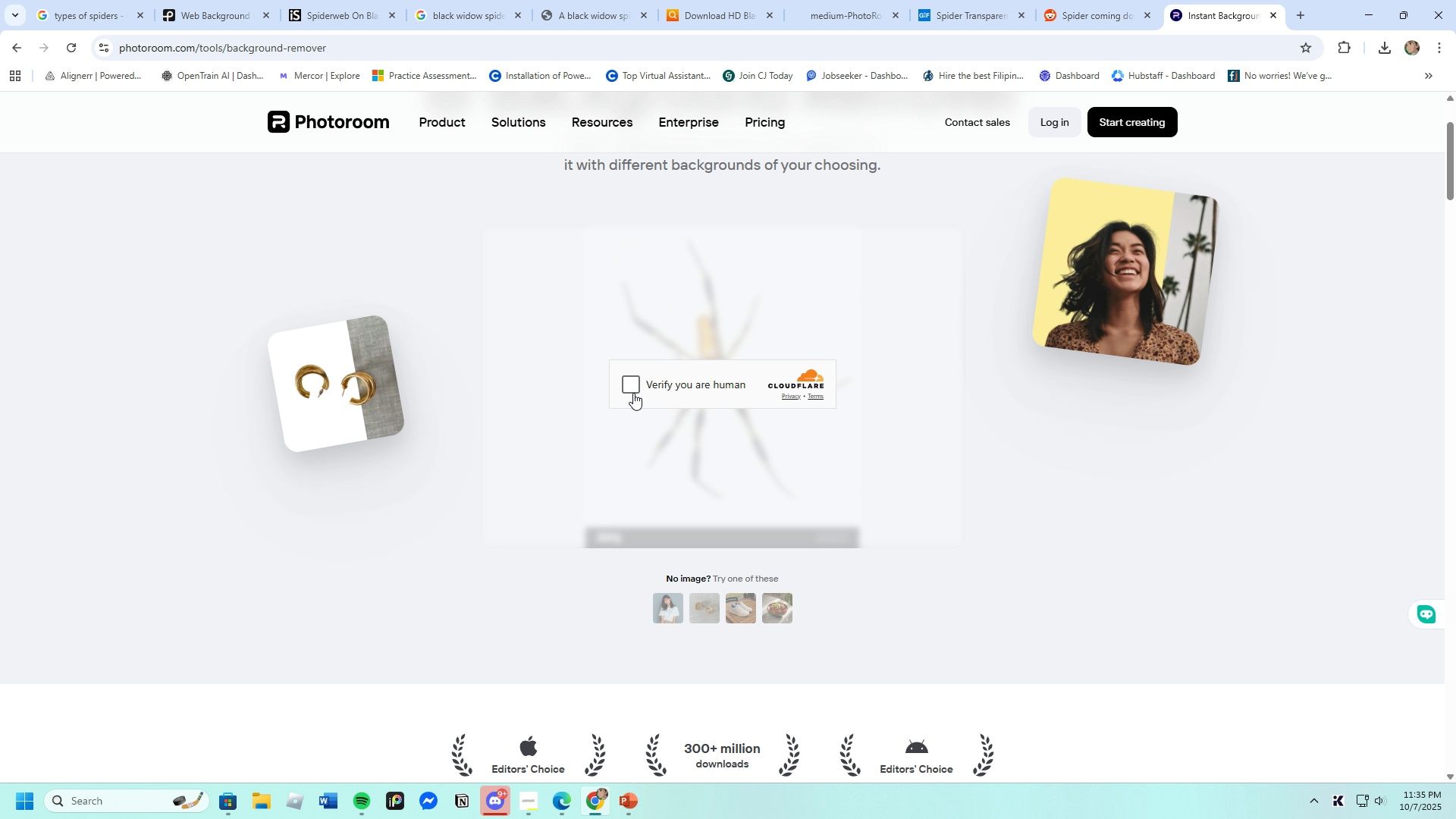 
left_click([633, 390])
 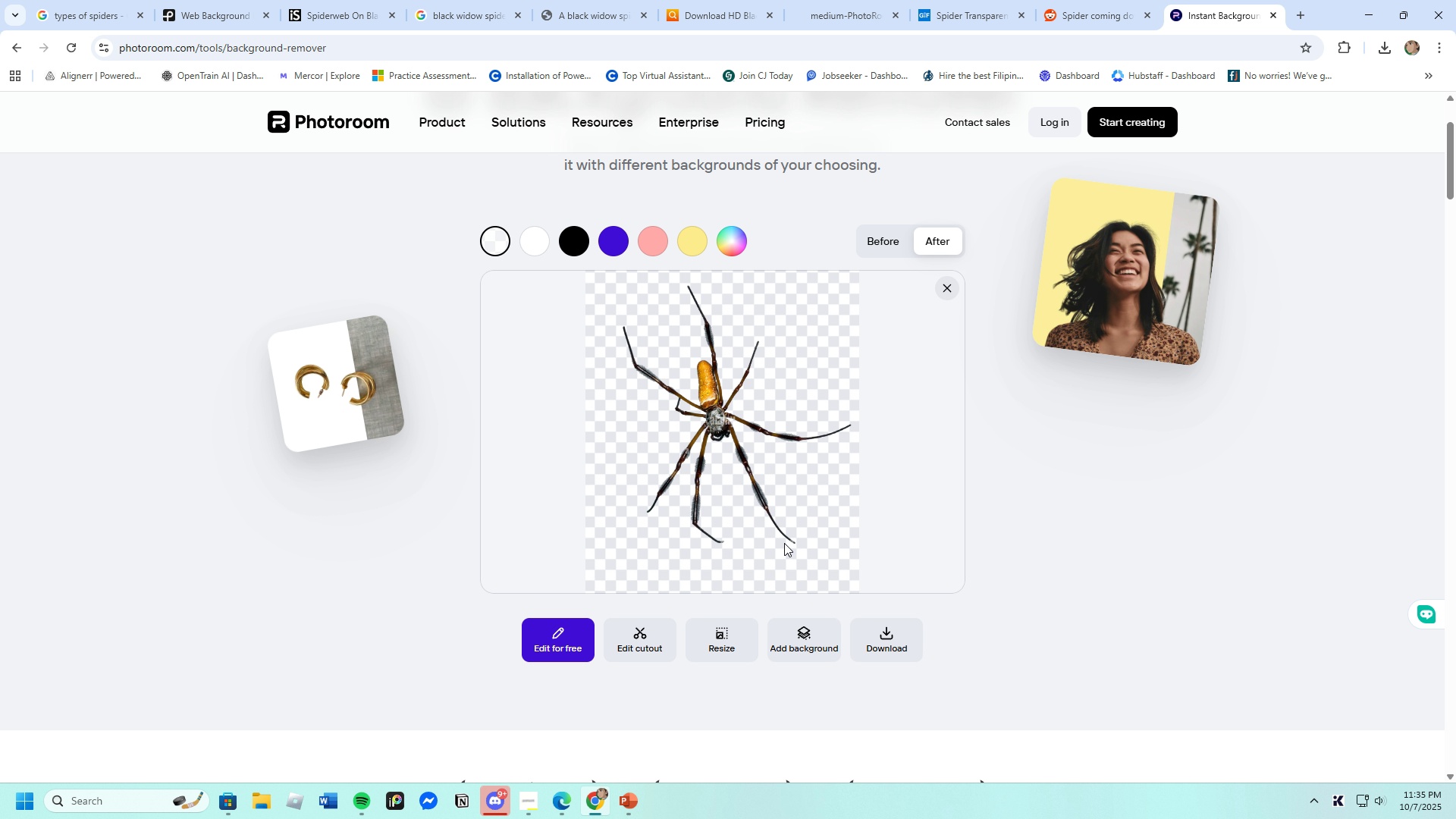 
left_click([886, 646])
 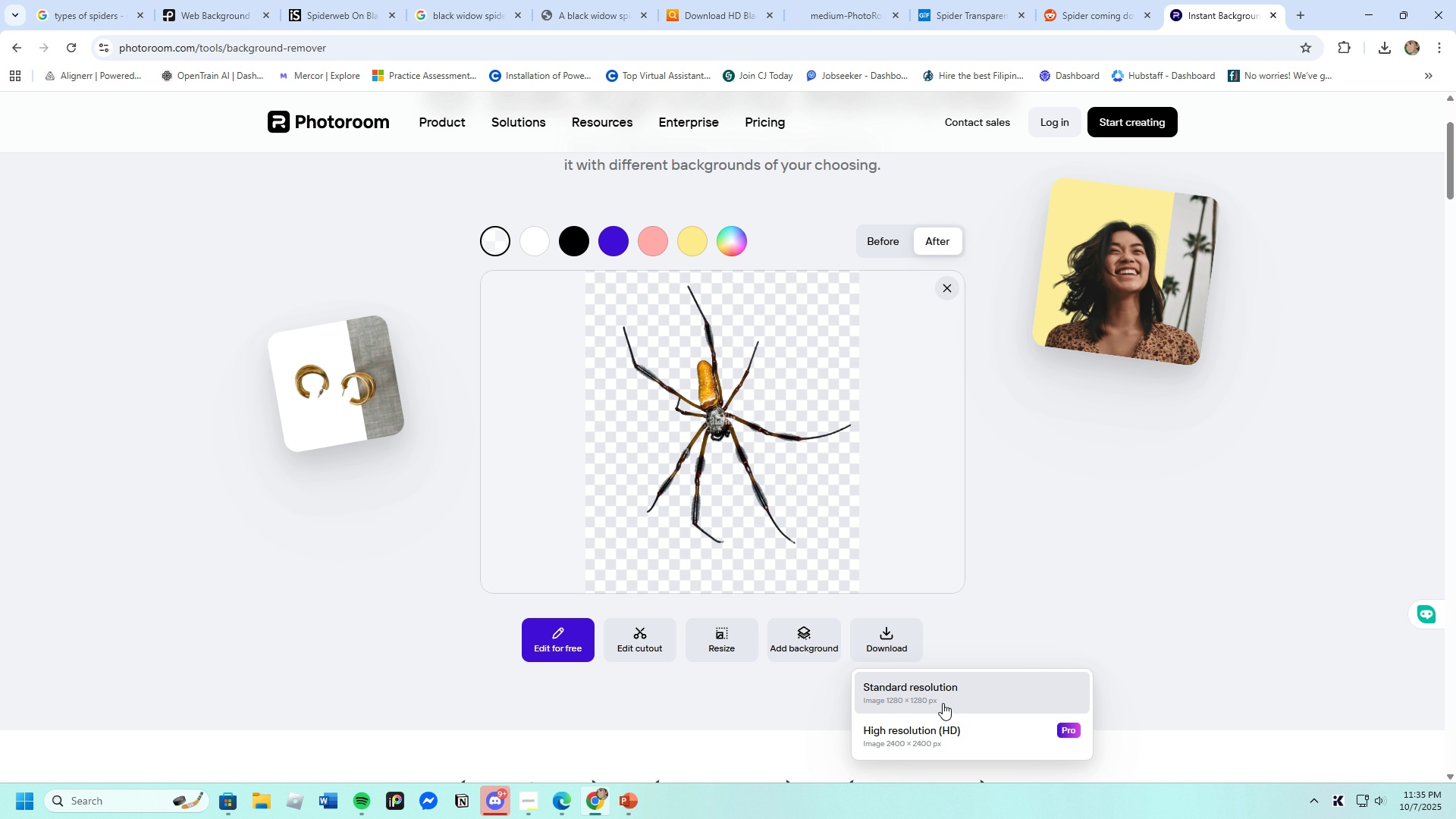 
left_click([937, 693])
 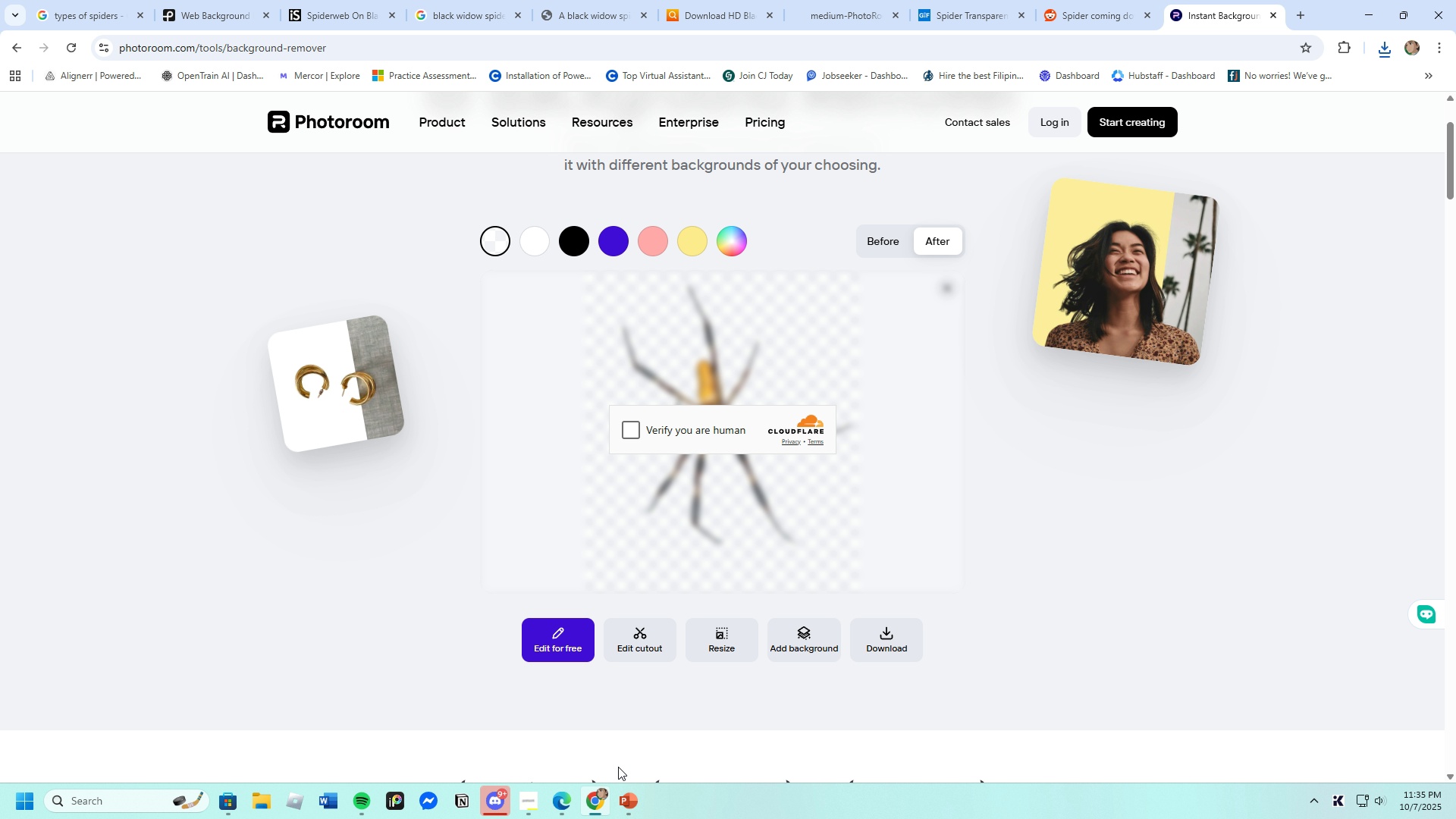 
left_click([625, 793])
 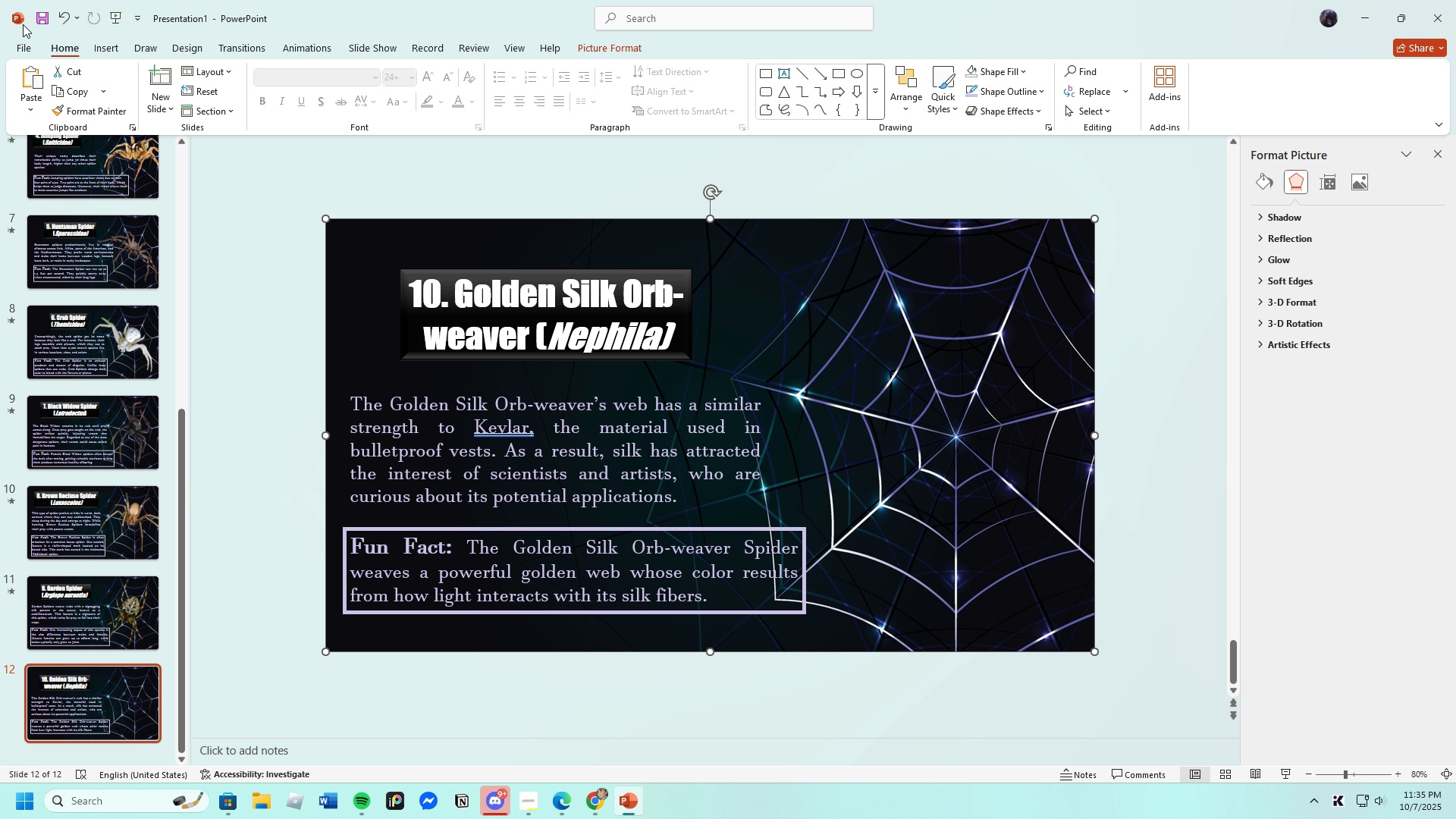 
left_click([98, 42])
 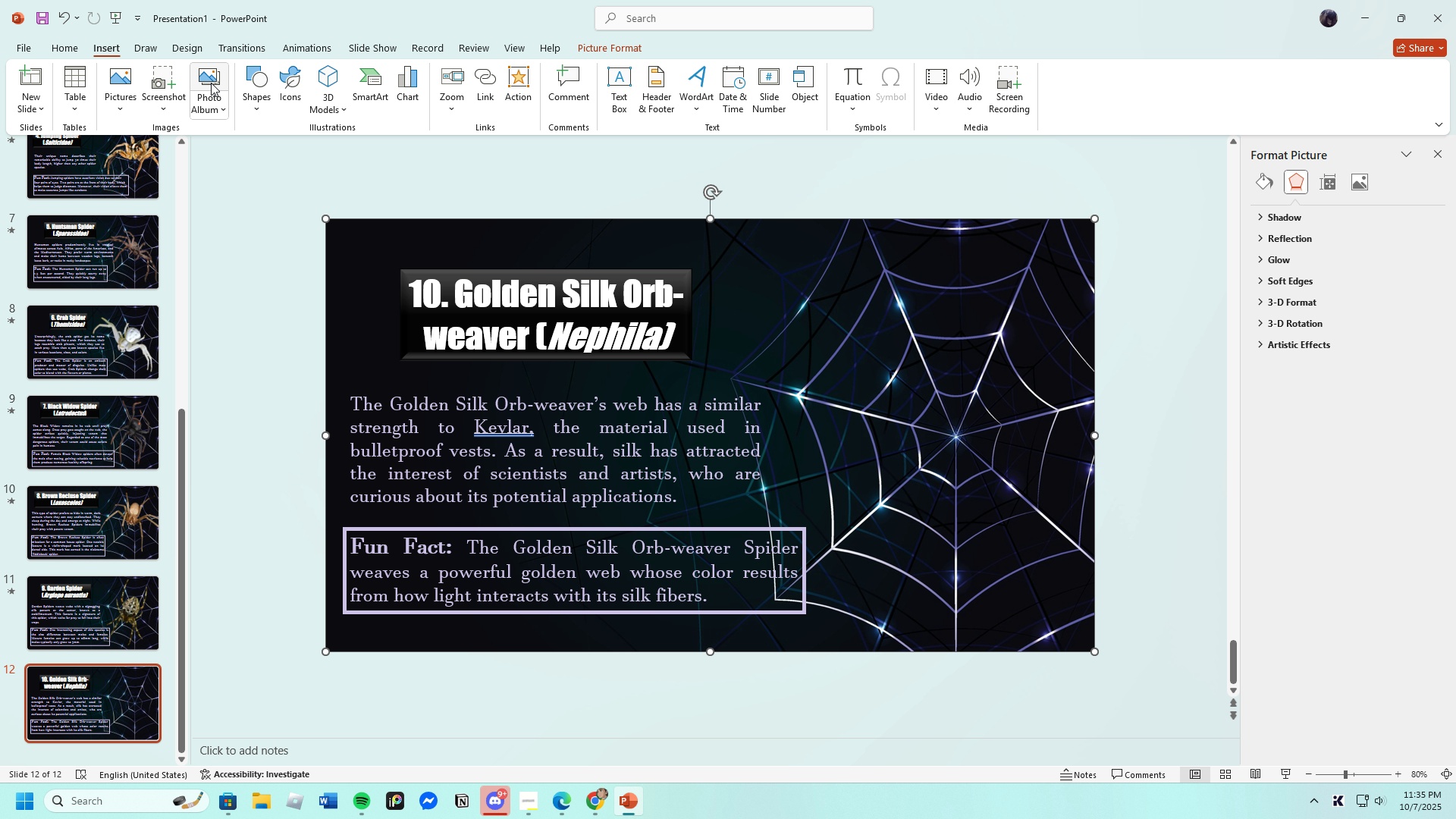 
left_click([249, 74])
 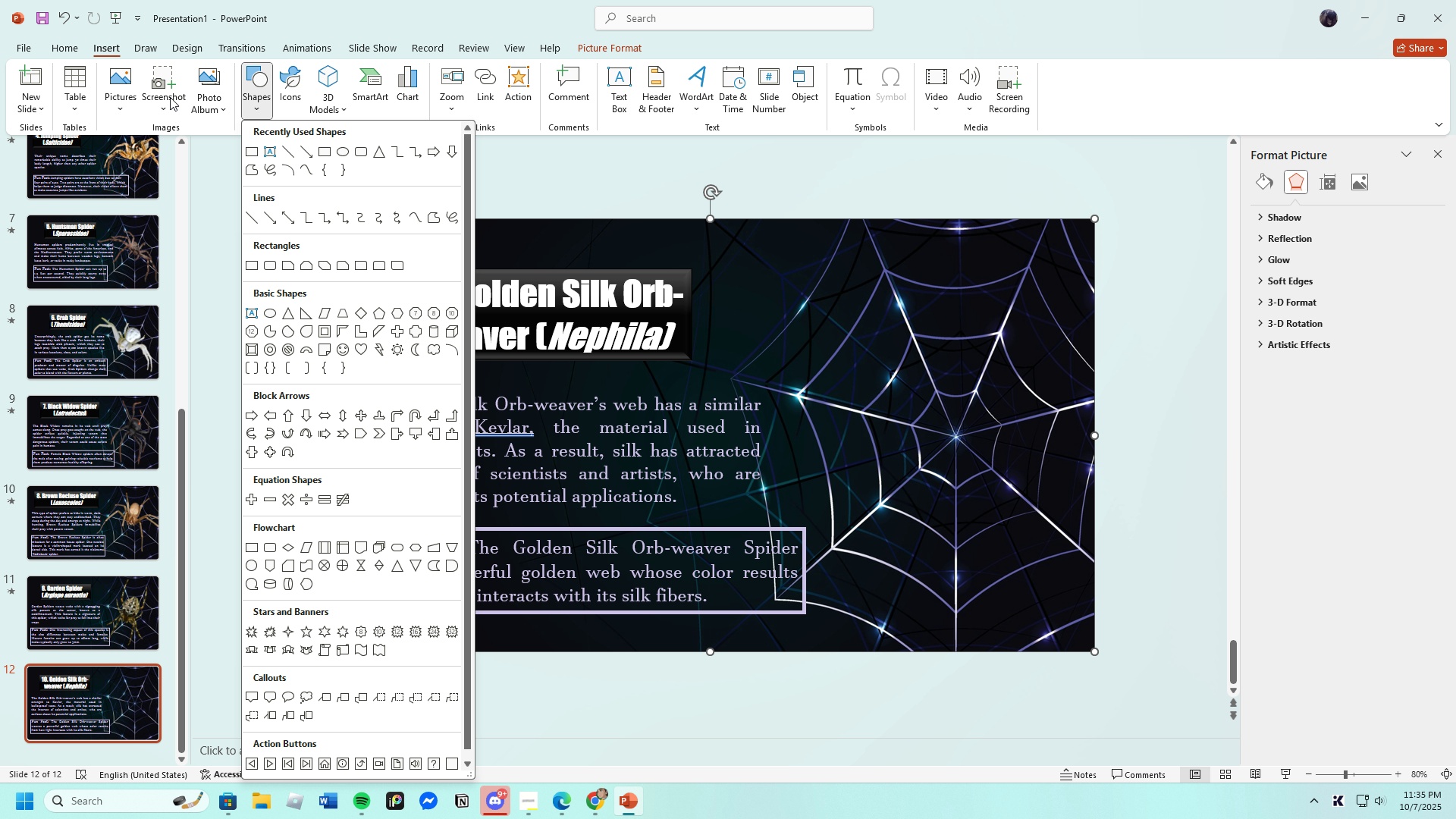 
left_click([204, 80])
 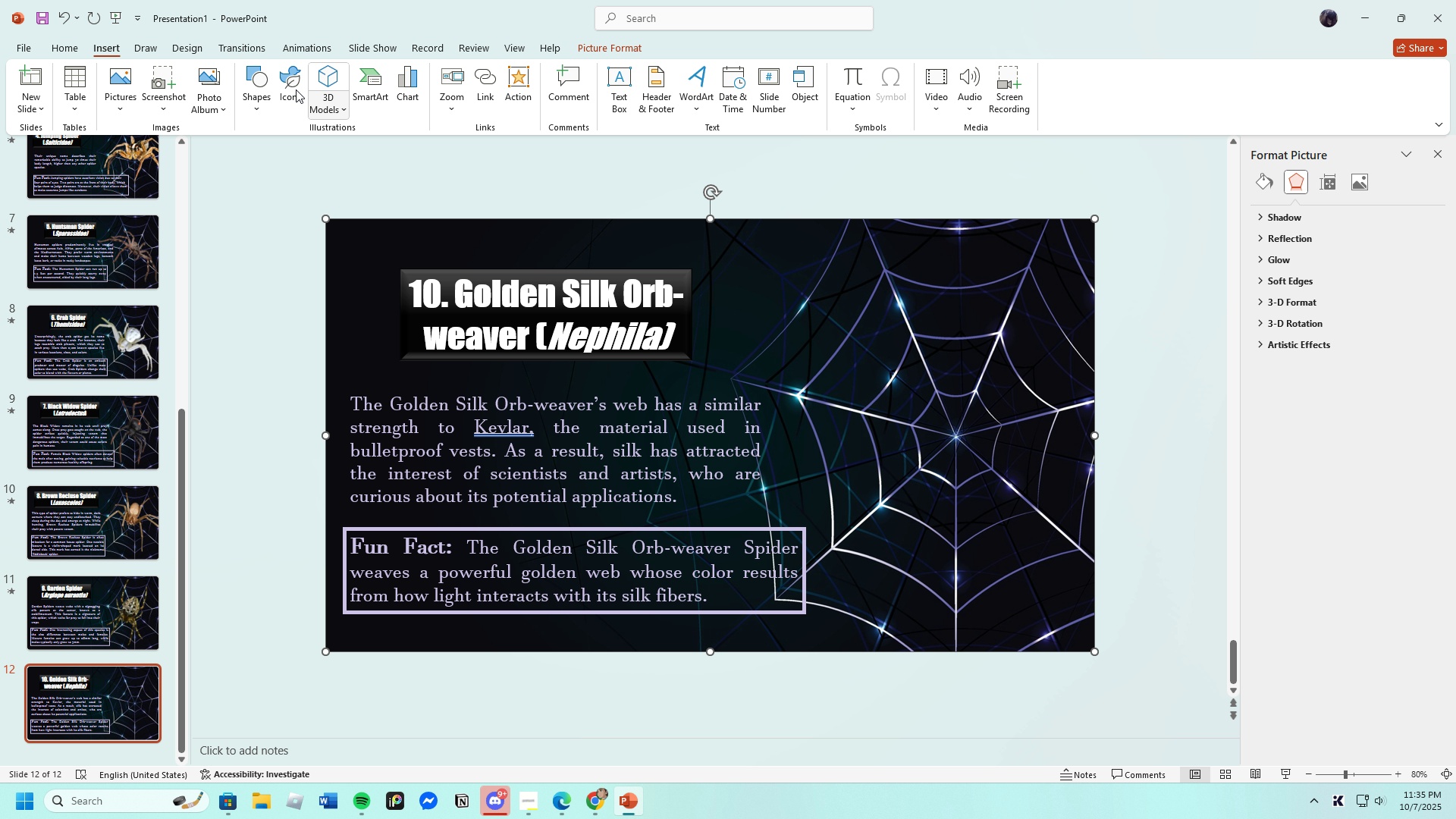 
left_click([122, 79])
 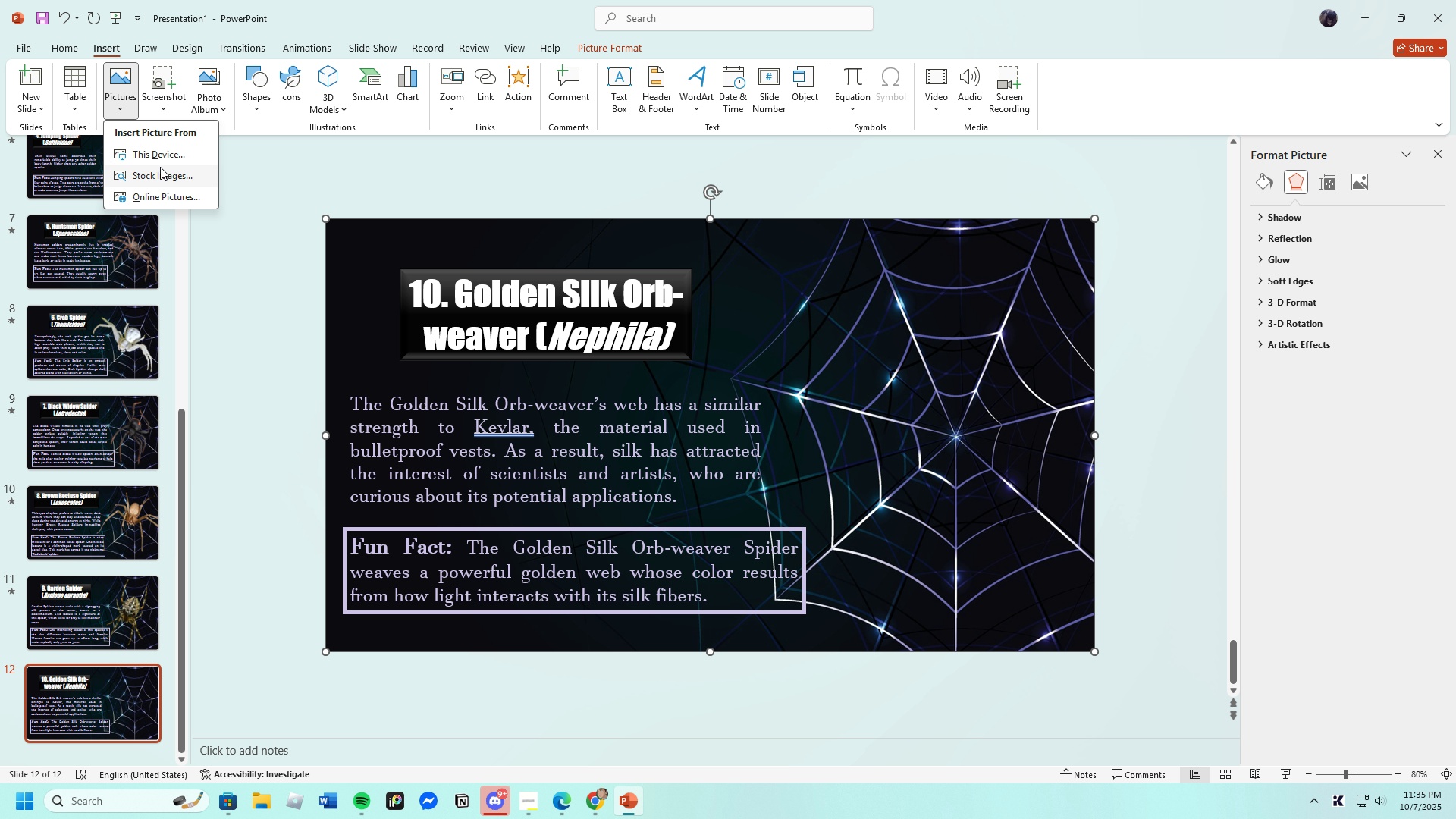 
left_click([158, 157])
 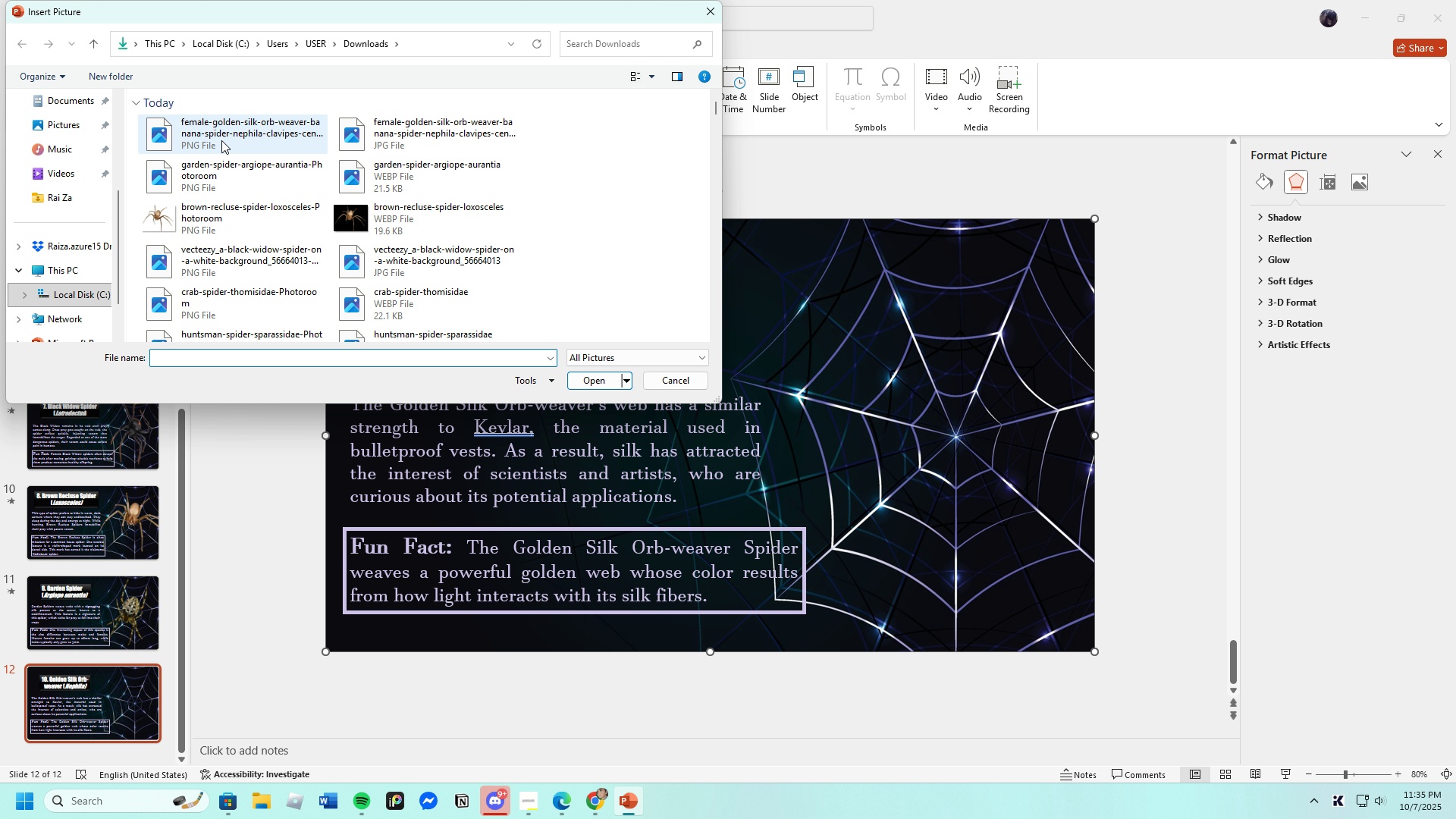 
left_click([216, 124])